 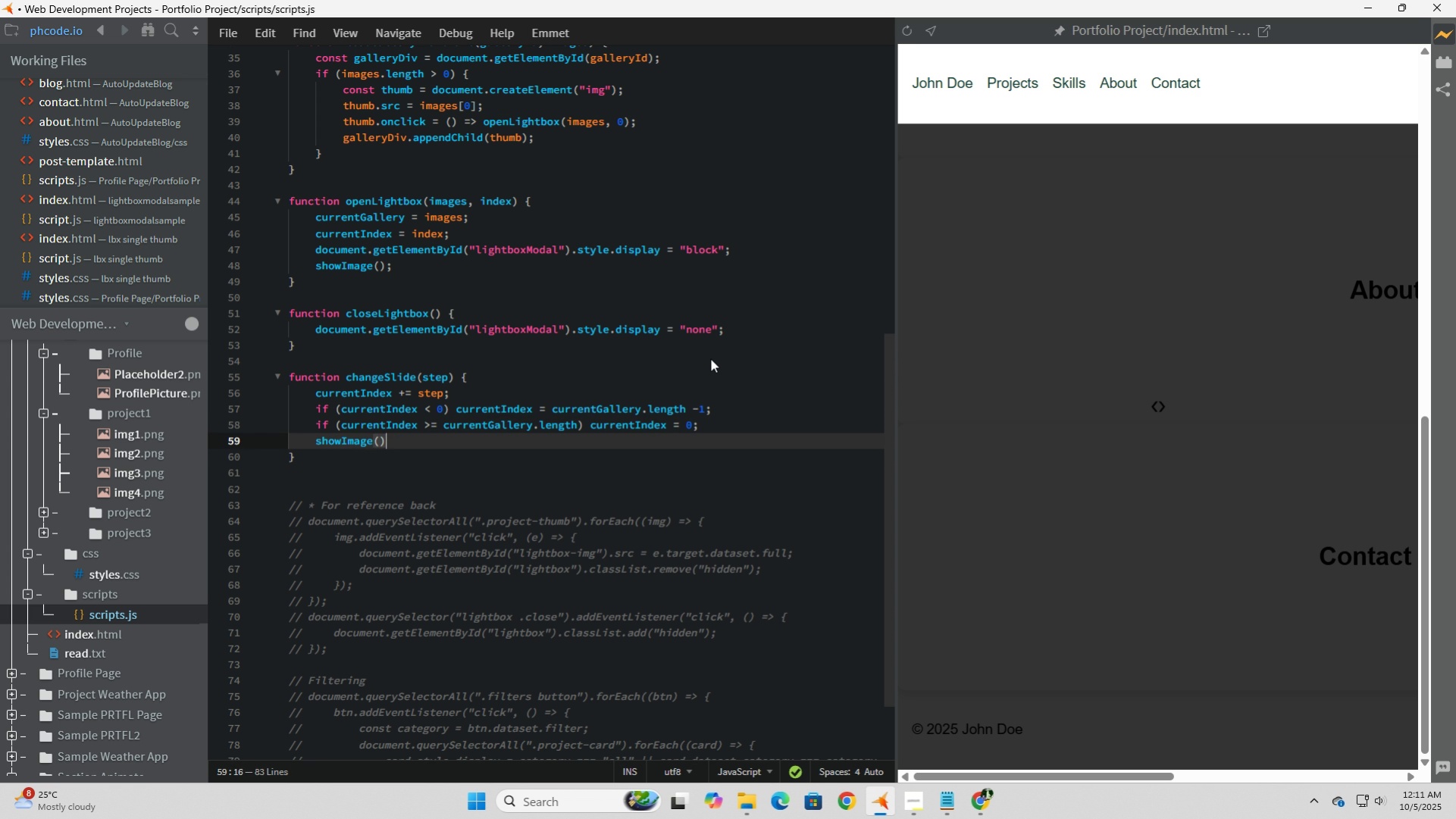 
key(Semicolon)
 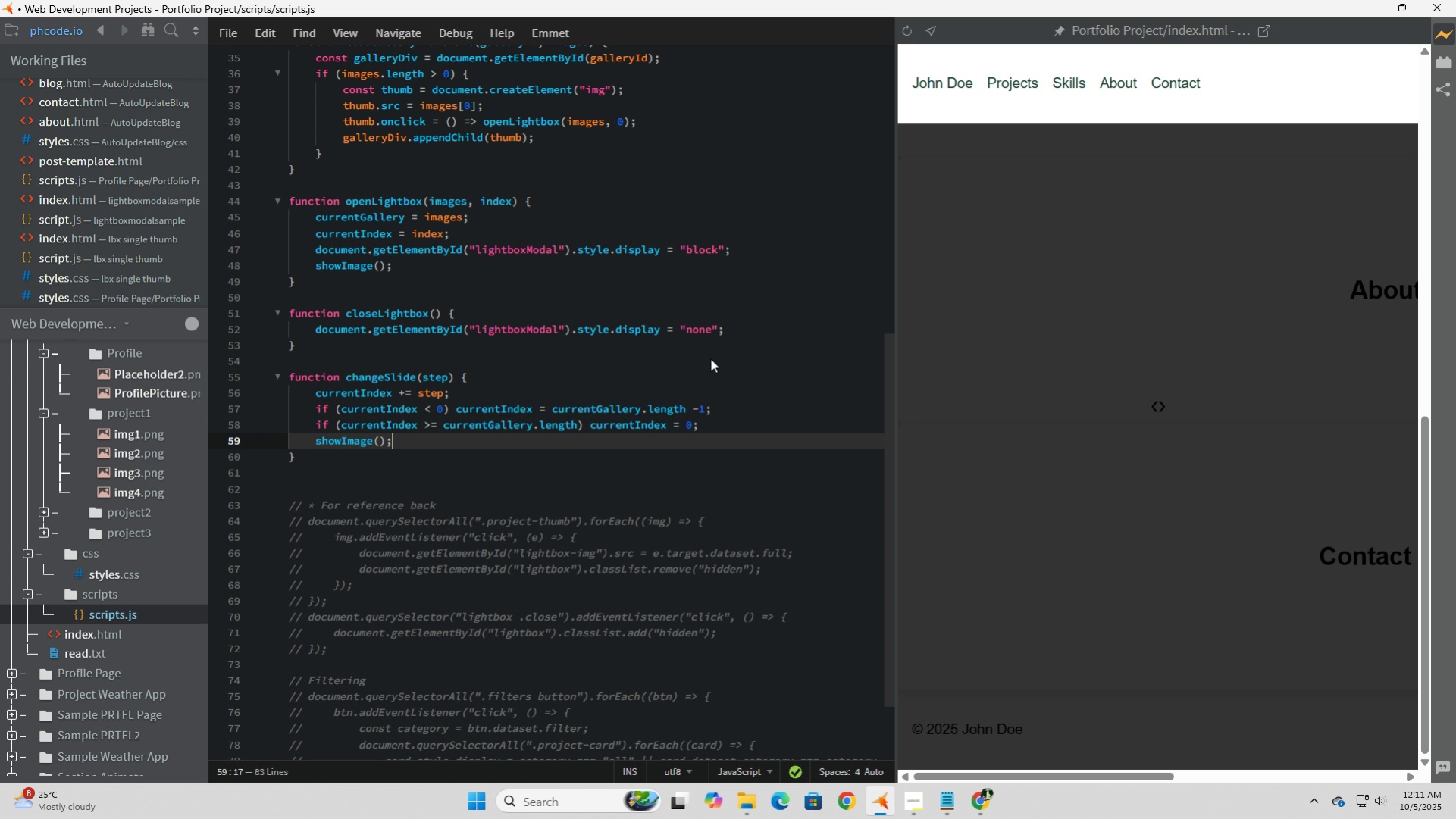 
key(ArrowRight)
 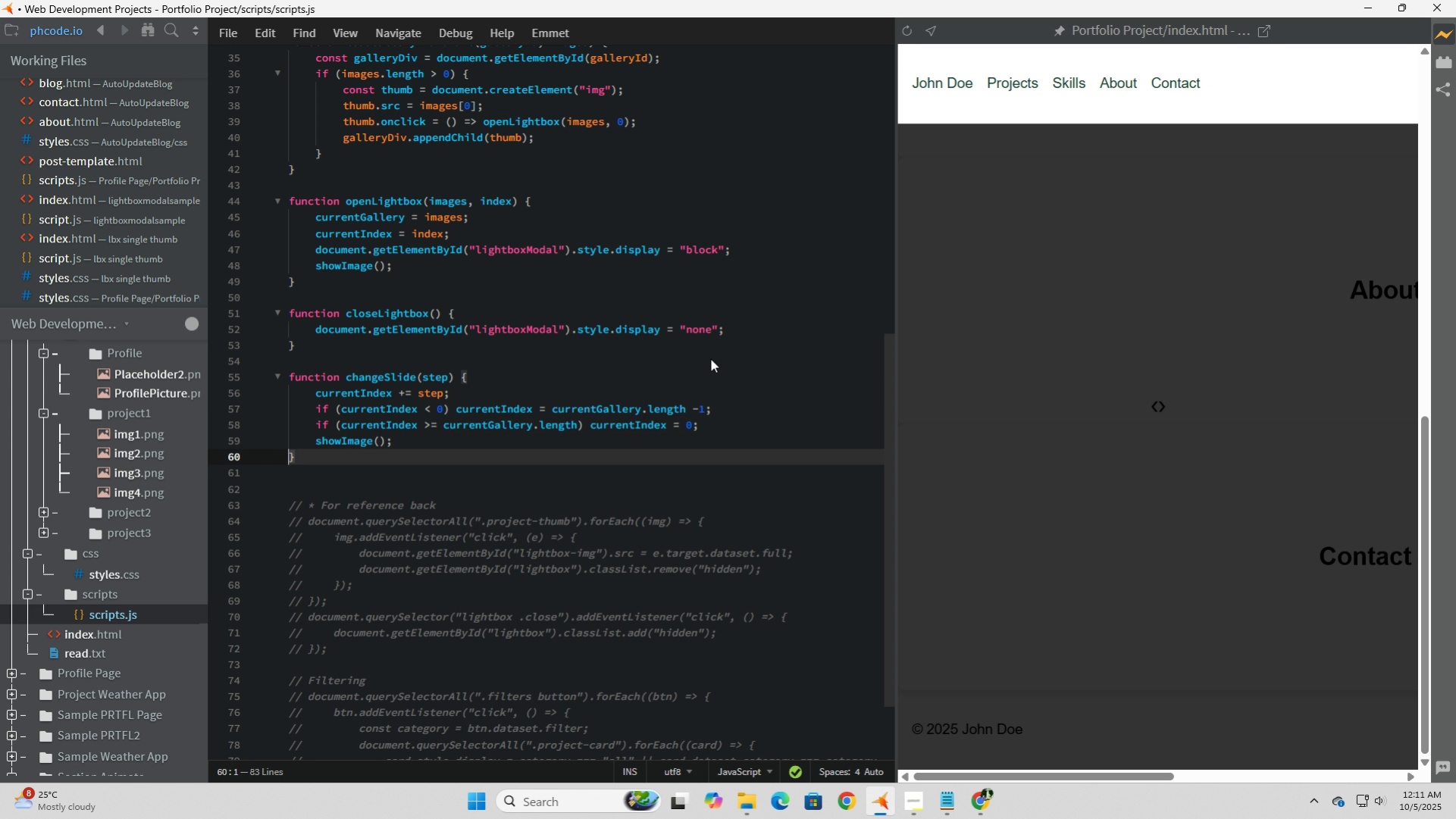 
key(ArrowRight)
 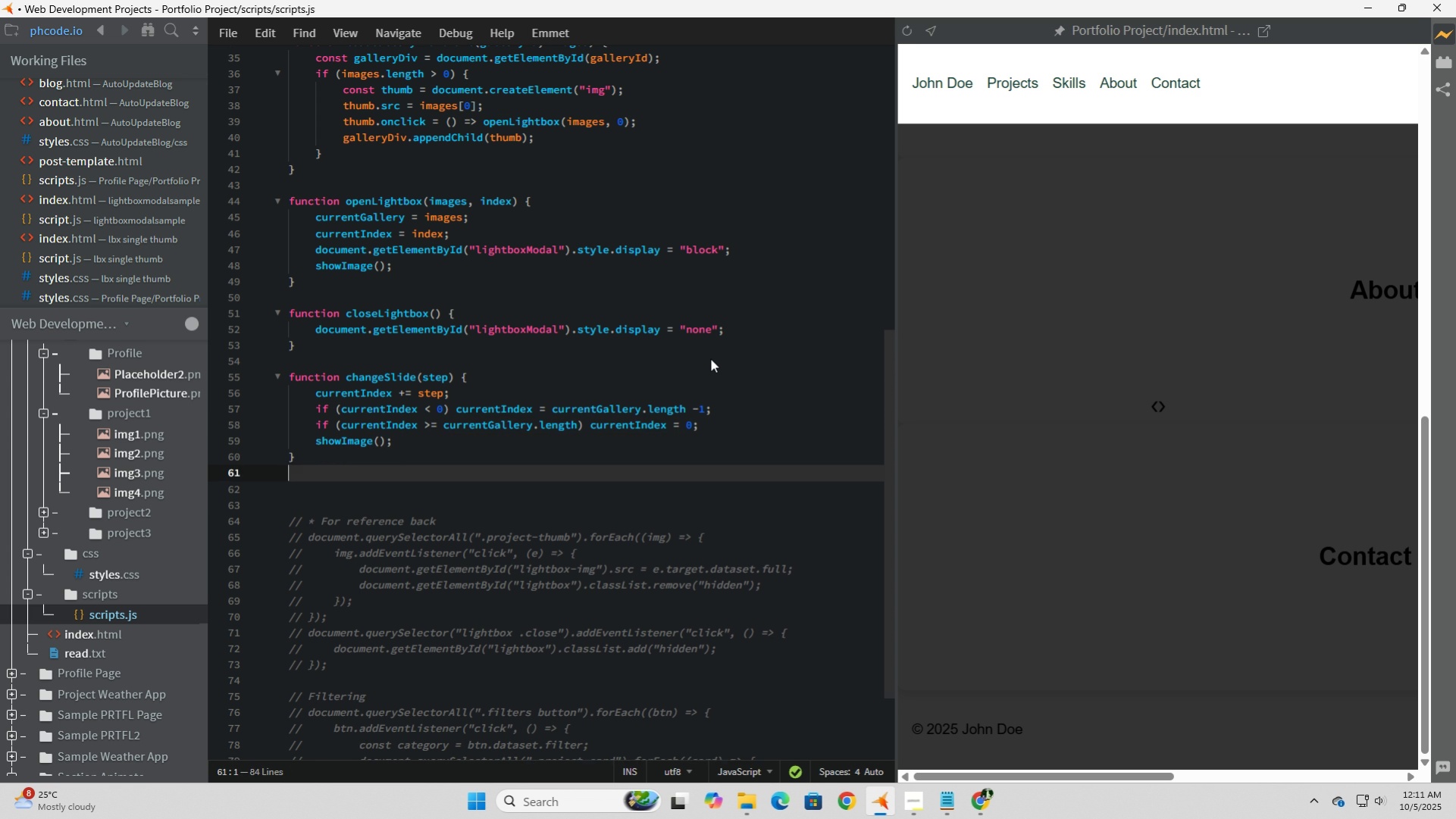 
key(Enter)
 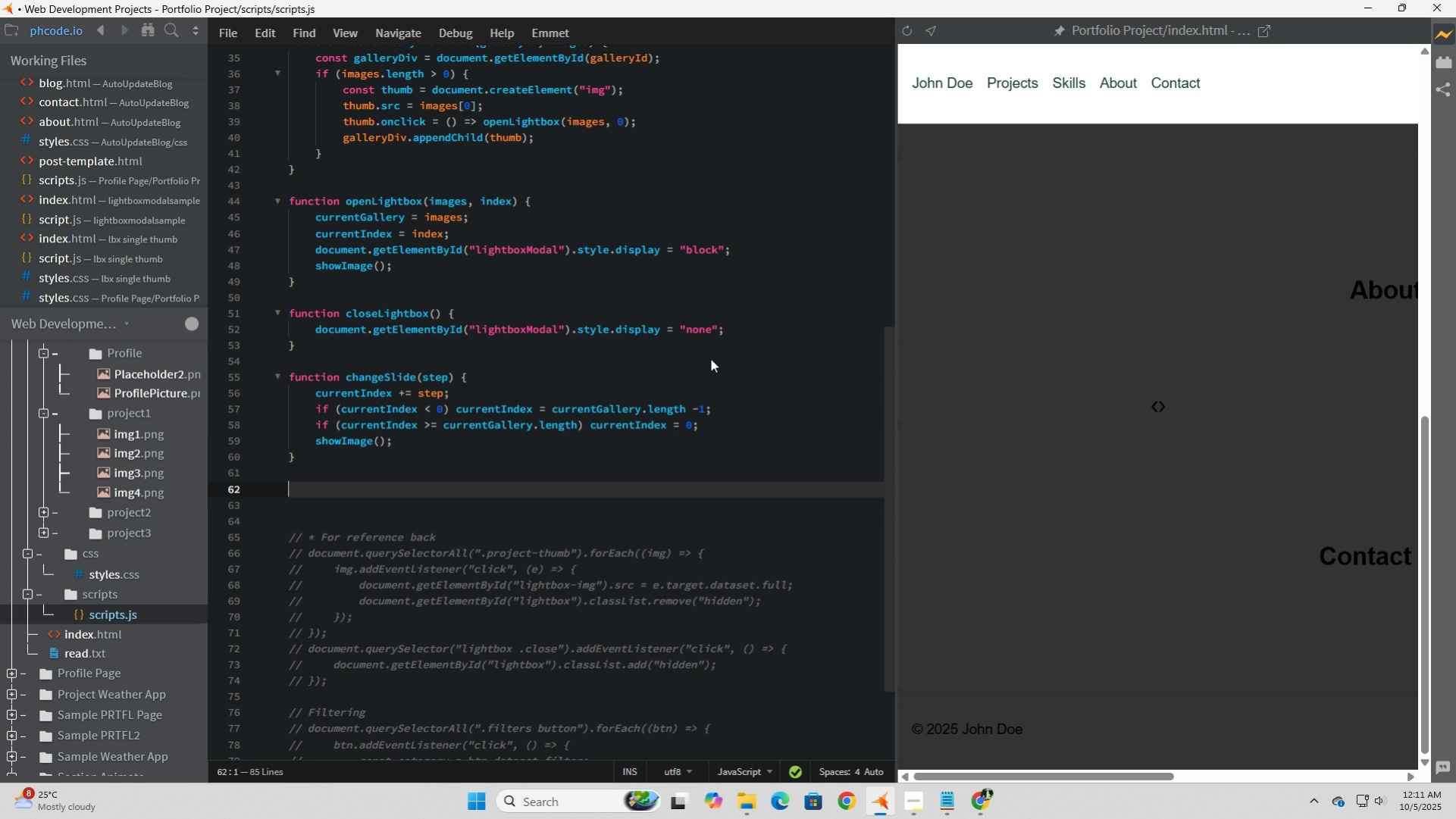 
key(Enter)
 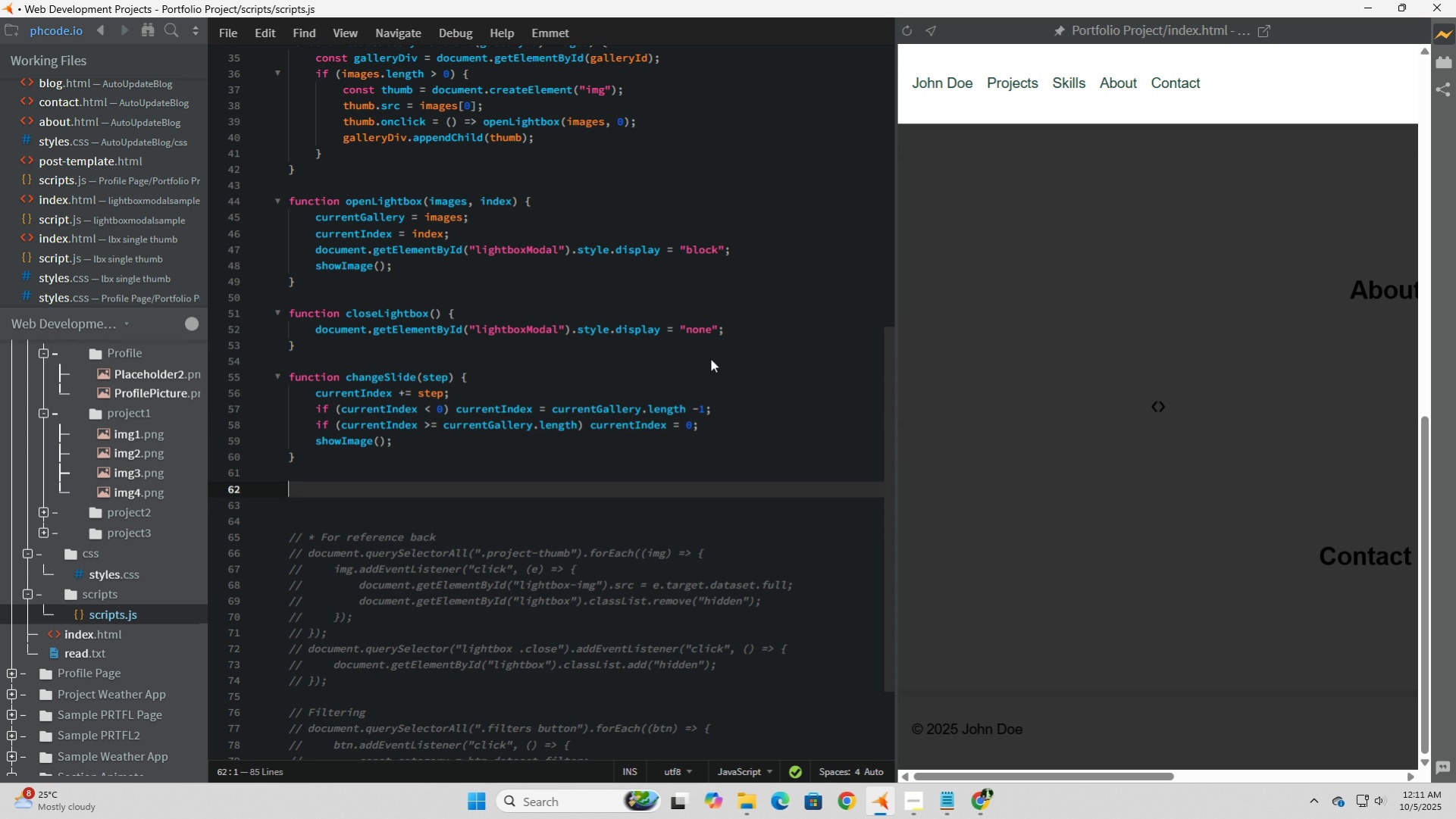 
wait(15.58)
 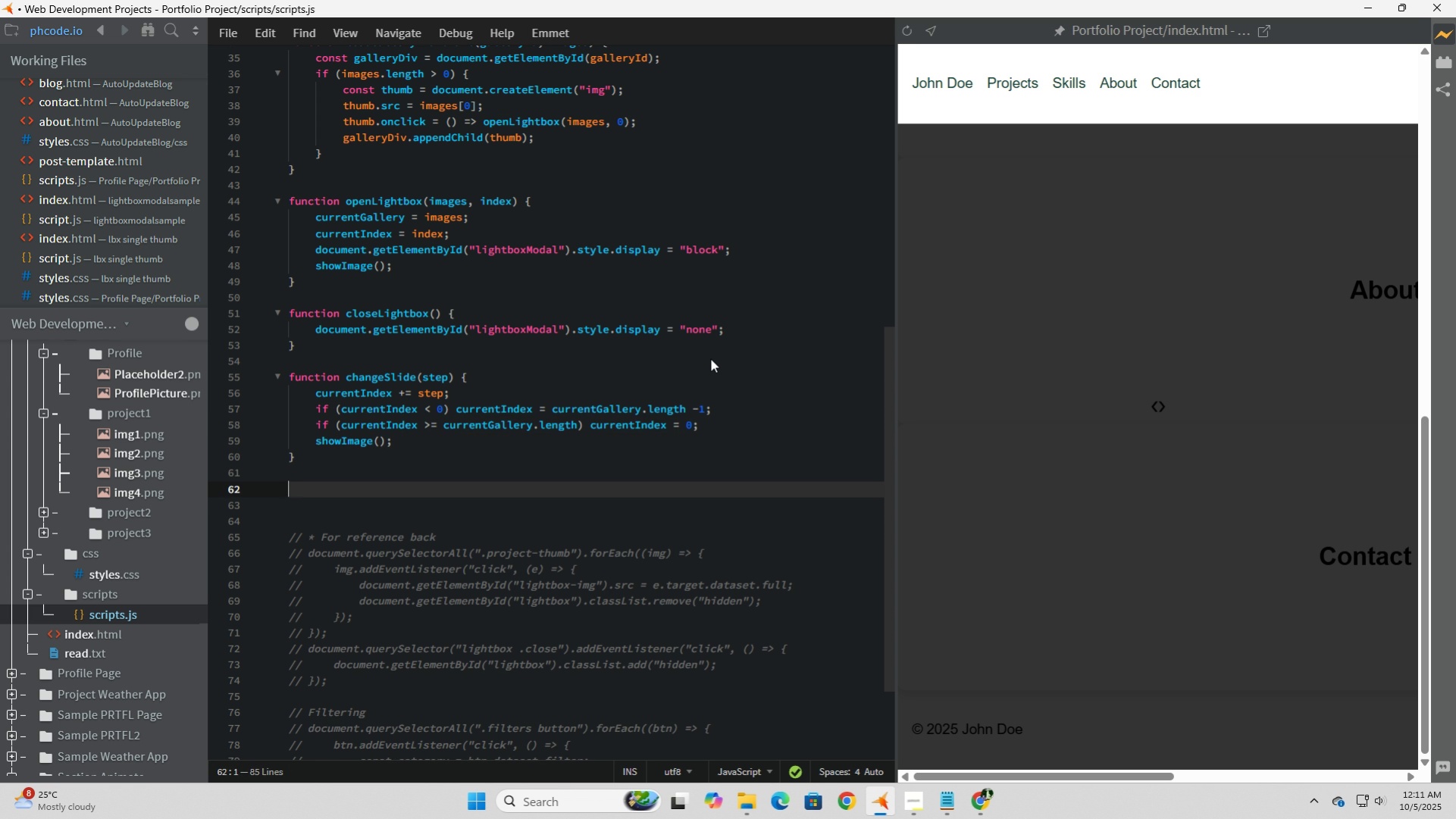 
scroll: coordinate [710, 358], scroll_direction: up, amount: 8.0
 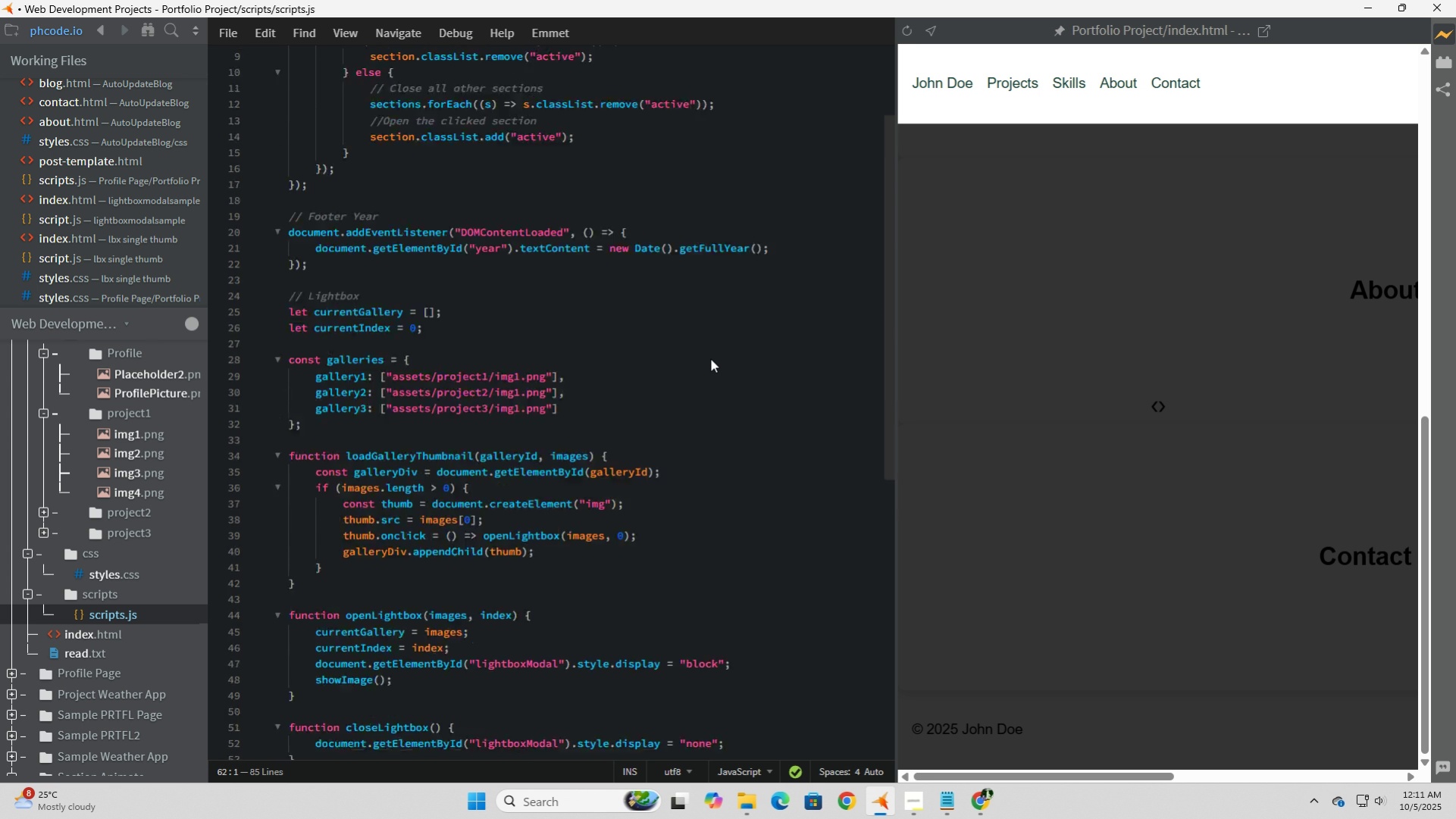 
scroll: coordinate [710, 358], scroll_direction: down, amount: 5.0
 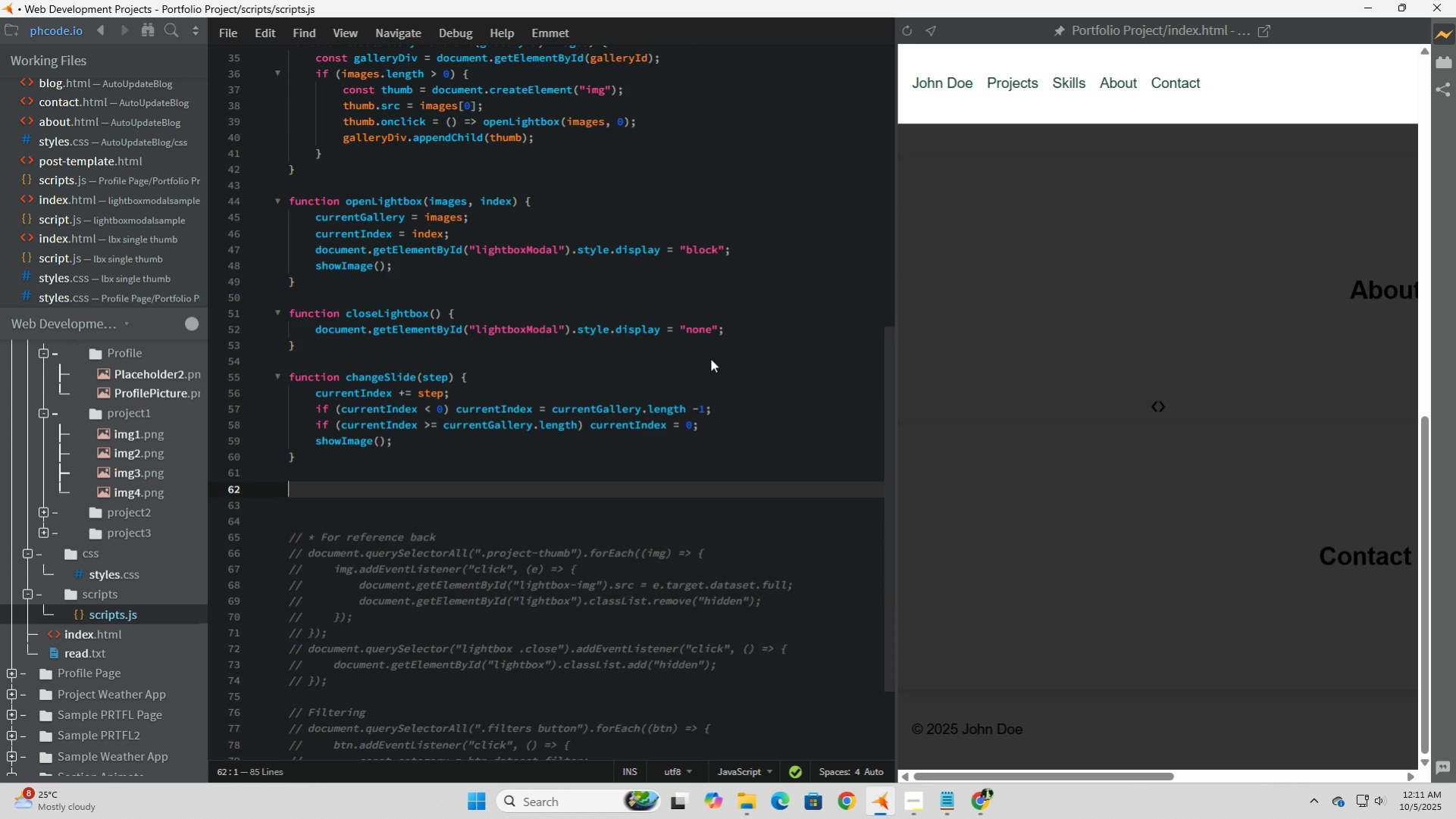 
scroll: coordinate [710, 358], scroll_direction: up, amount: 3.0
 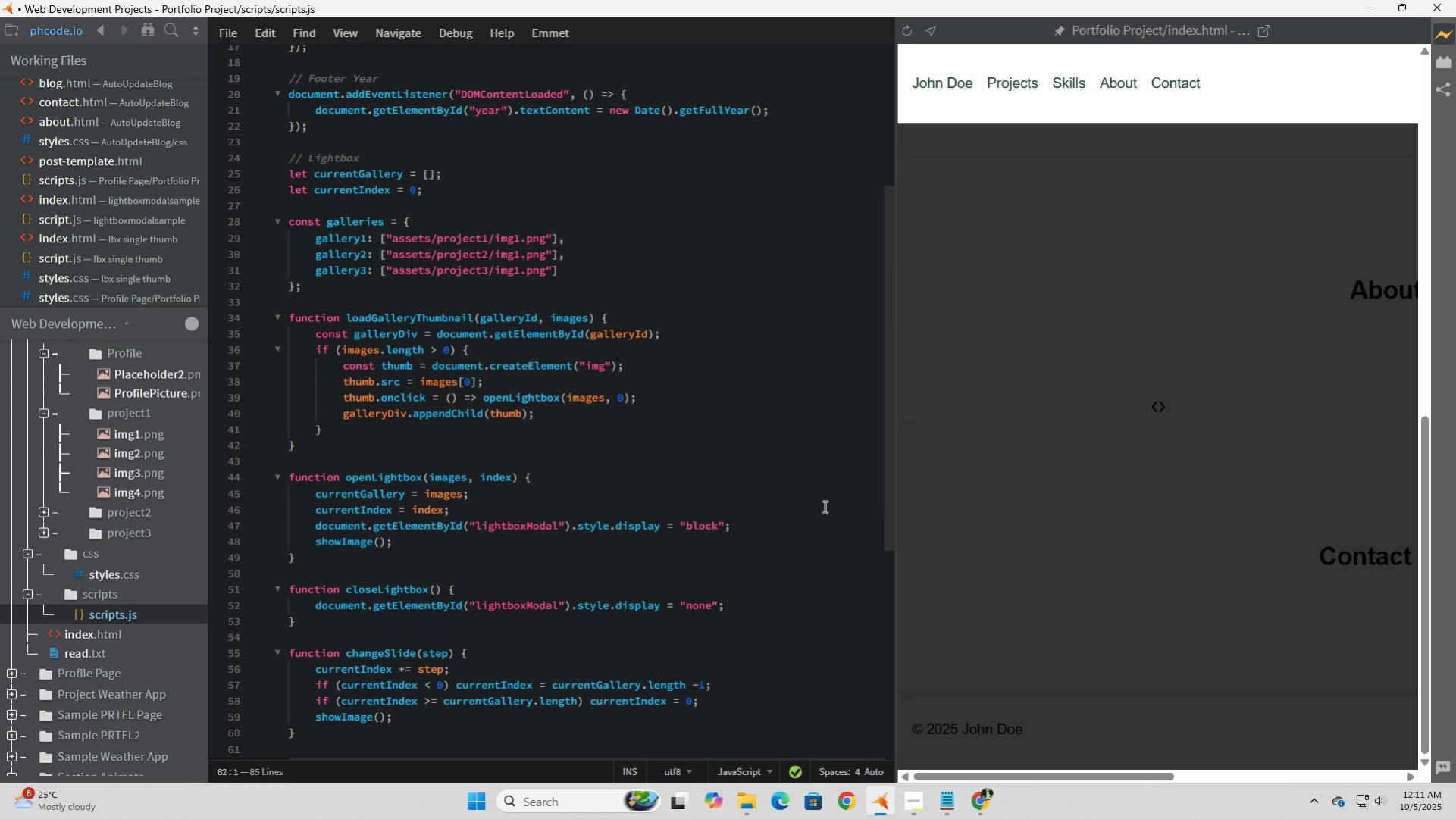 
wait(12.69)
 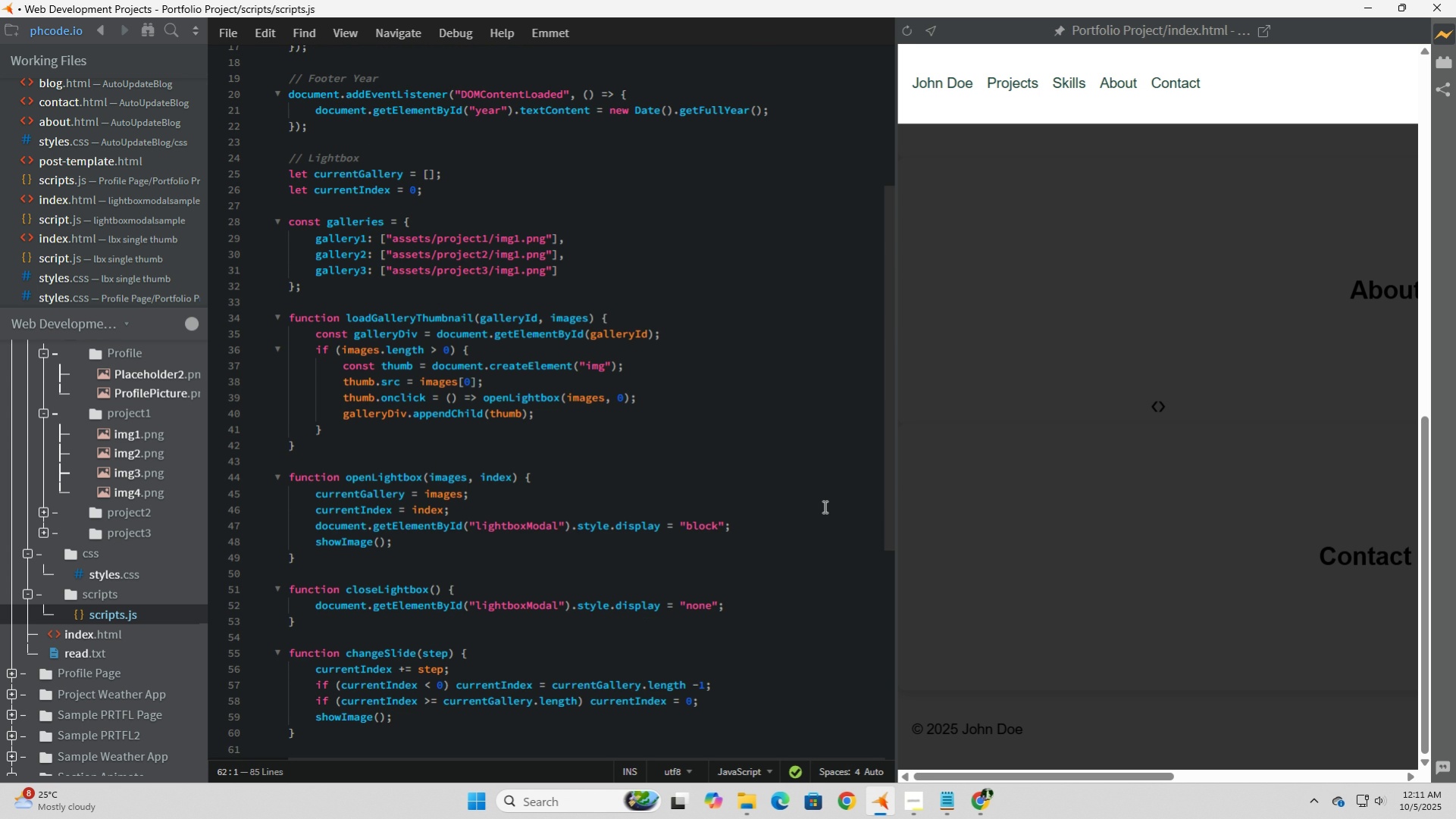 
scroll: coordinate [585, 571], scroll_direction: down, amount: 5.0
 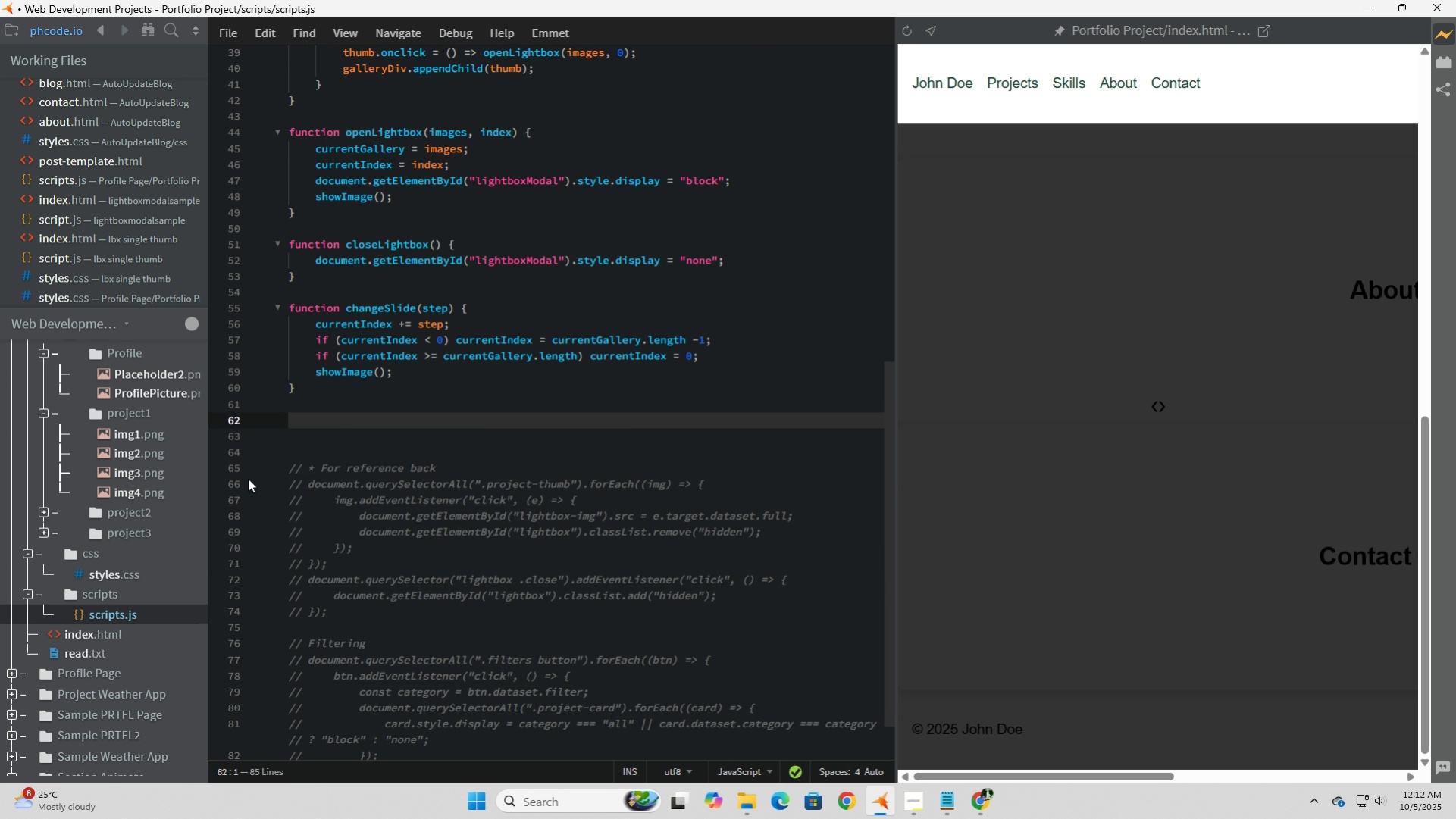 
type(function showImage() {)